 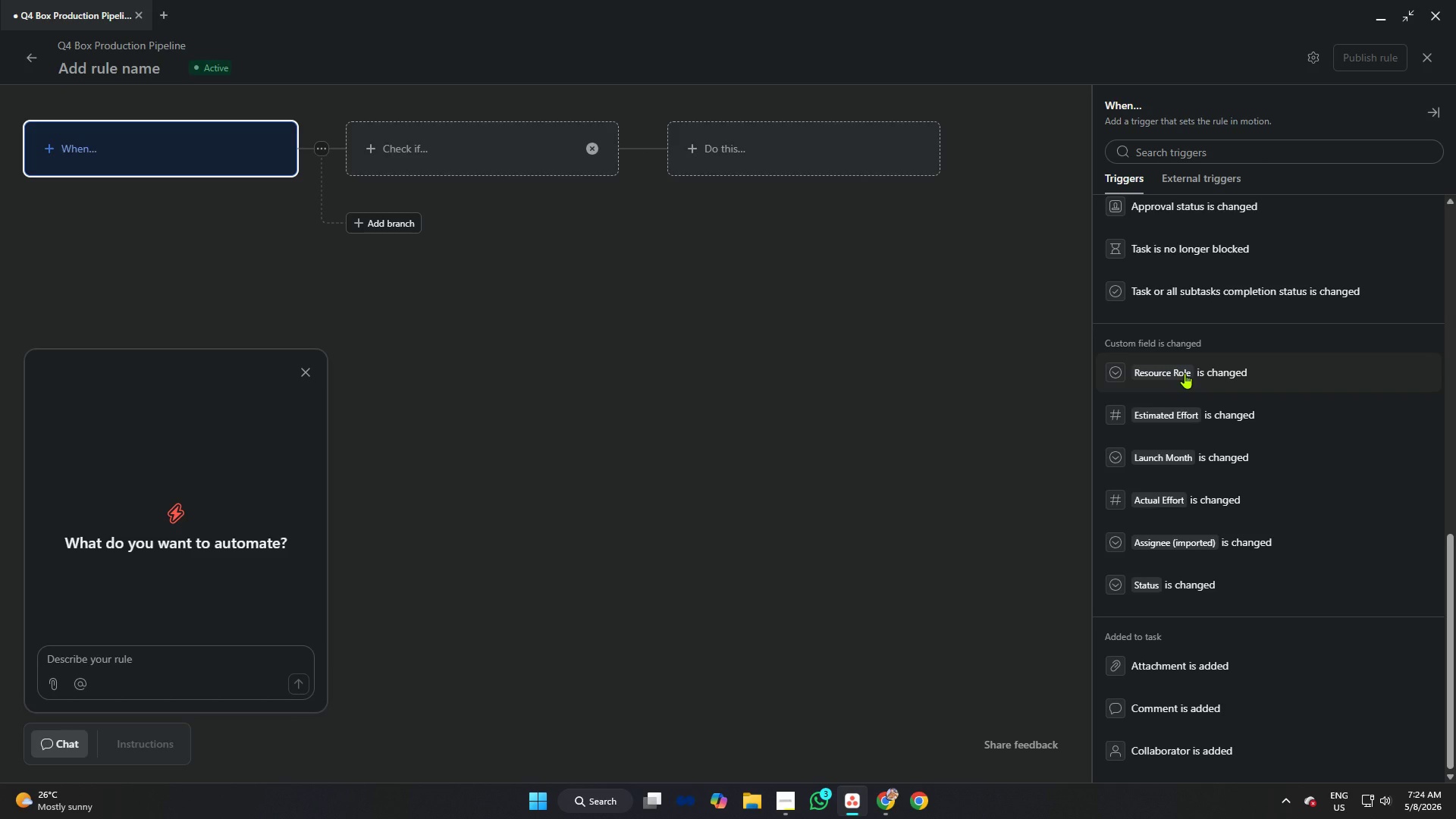 
left_click([1182, 504])
 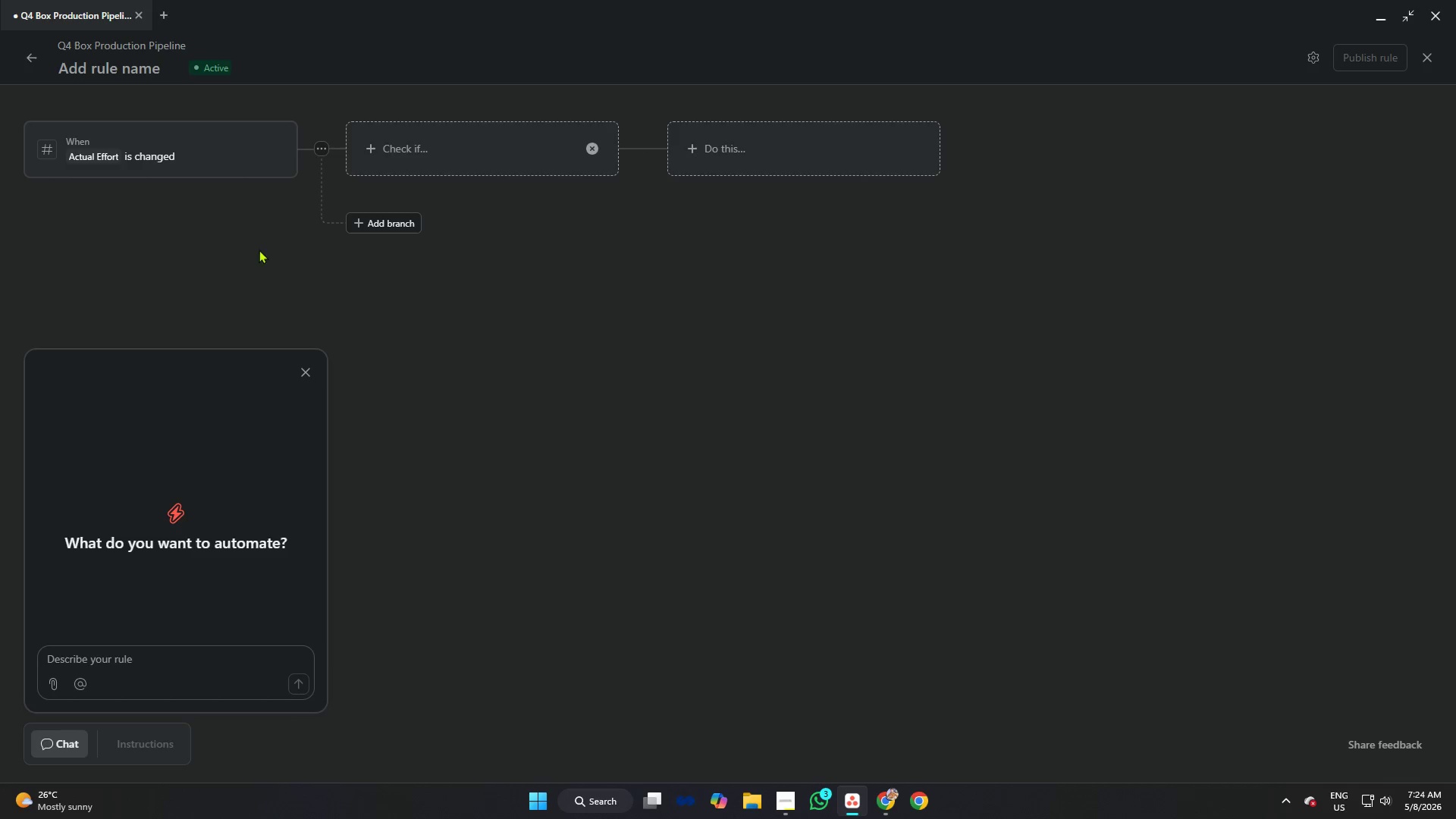 
left_click([191, 162])
 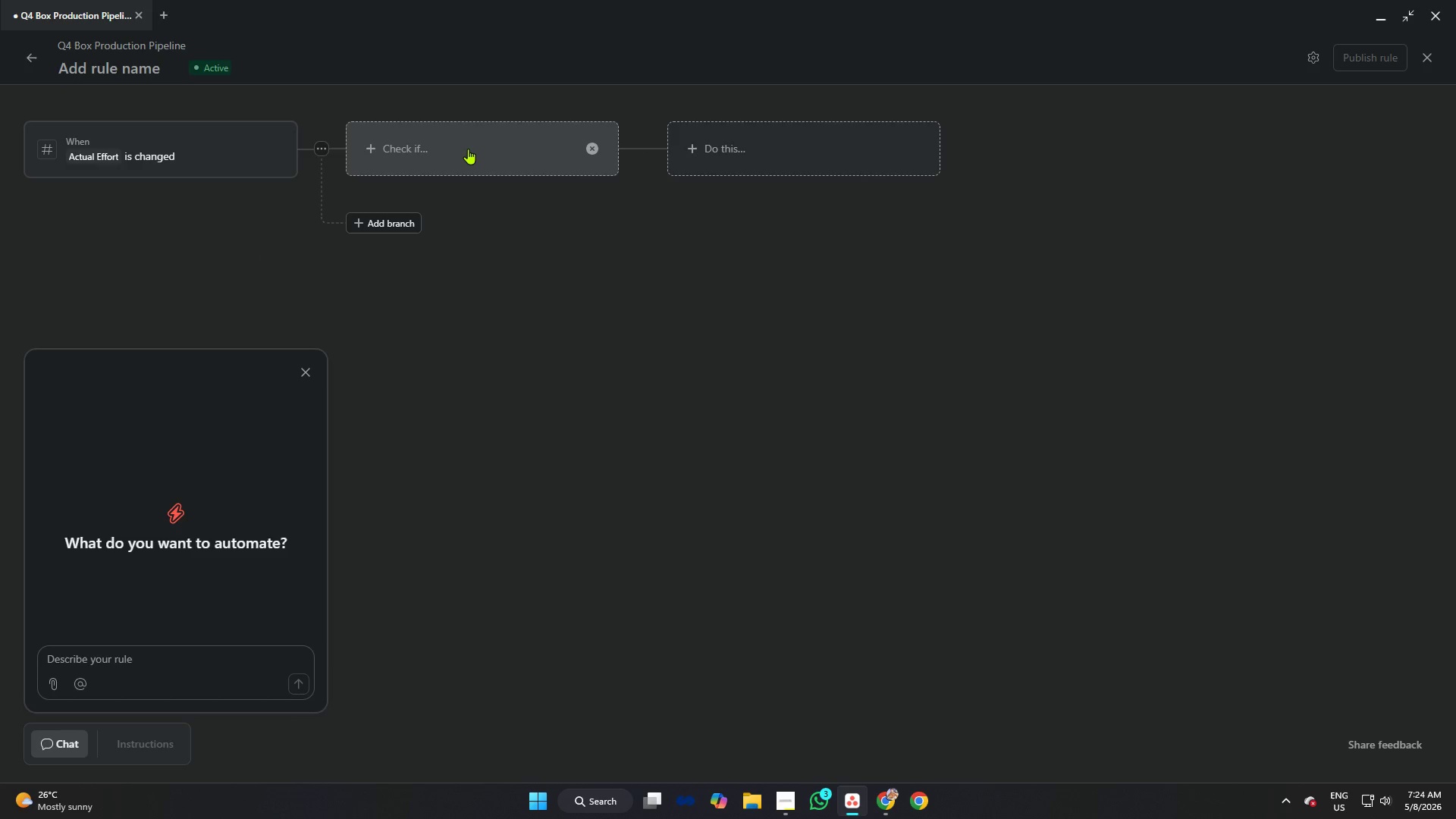 
left_click([468, 149])
 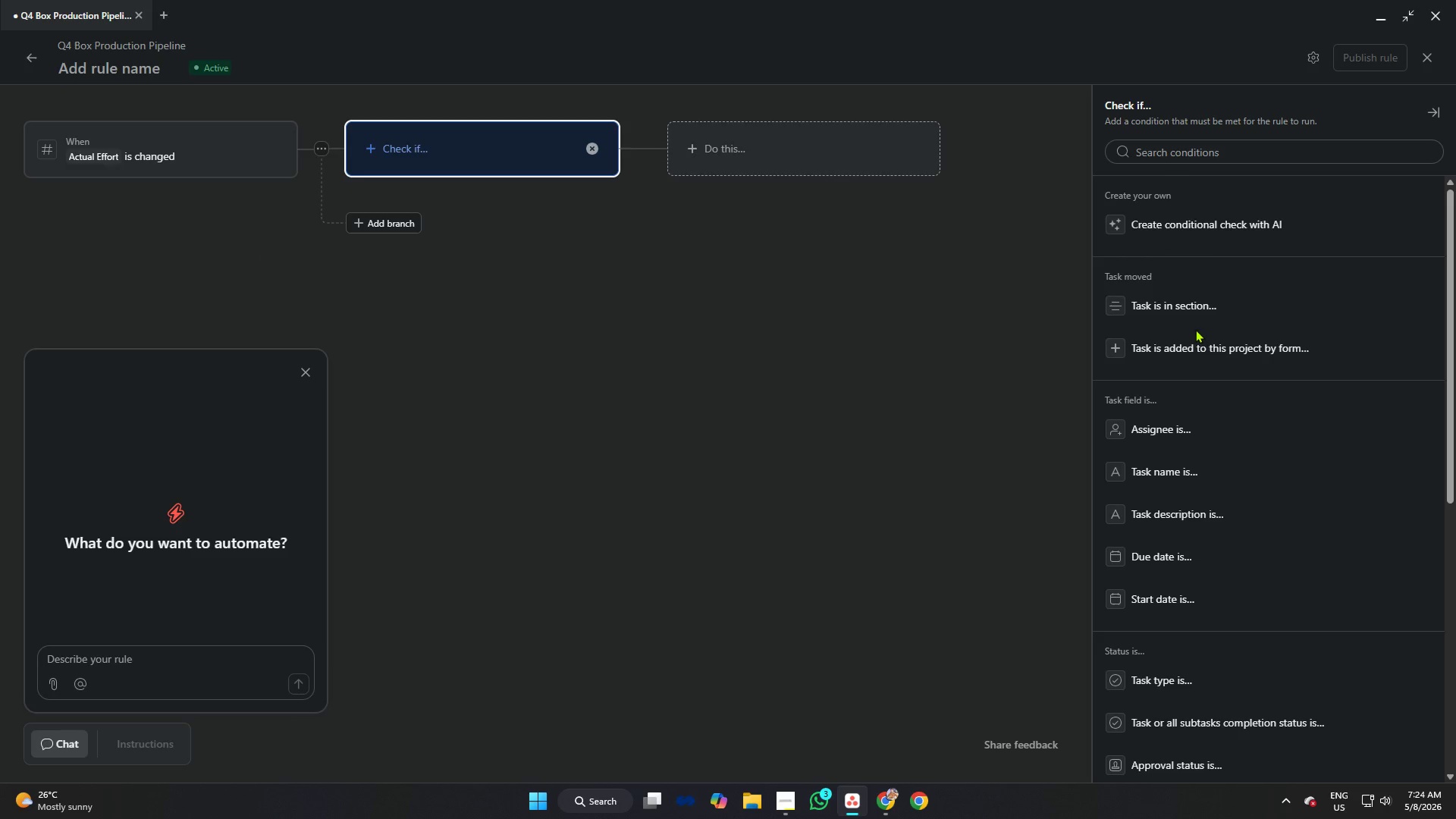 
scroll: coordinate [1207, 412], scroll_direction: down, amount: 3.0
 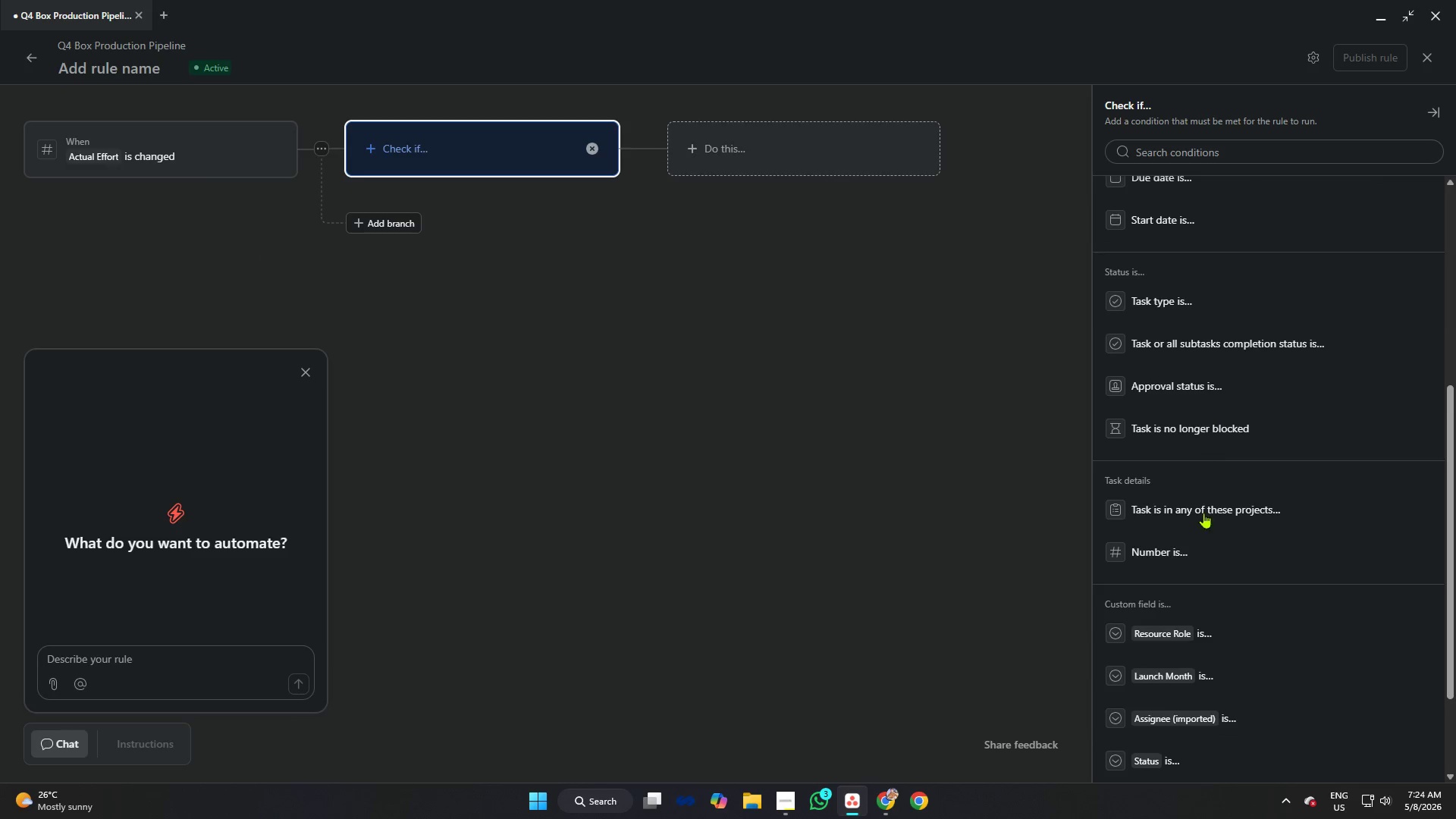 
left_click([1188, 546])
 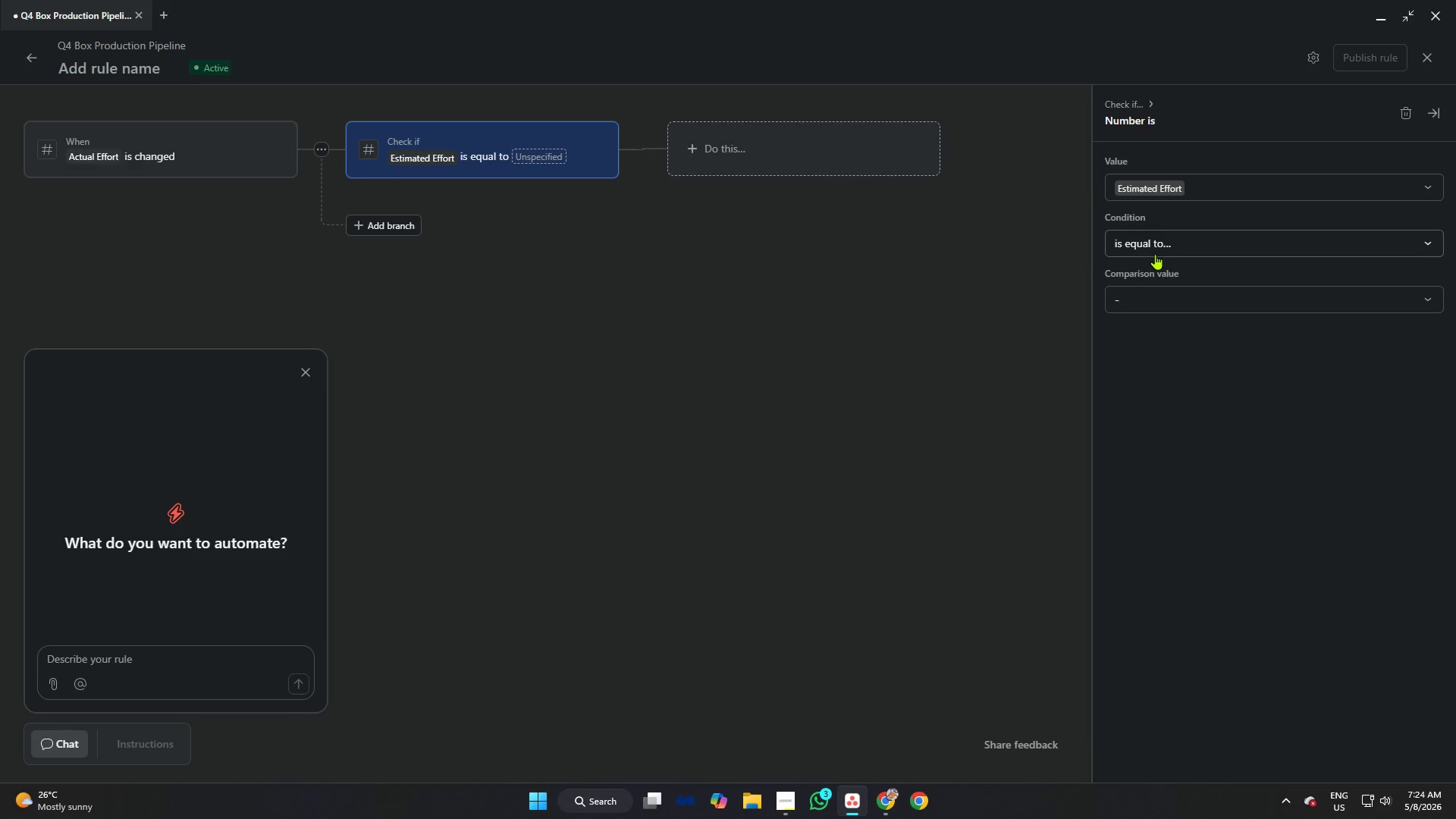 
left_click([1158, 246])
 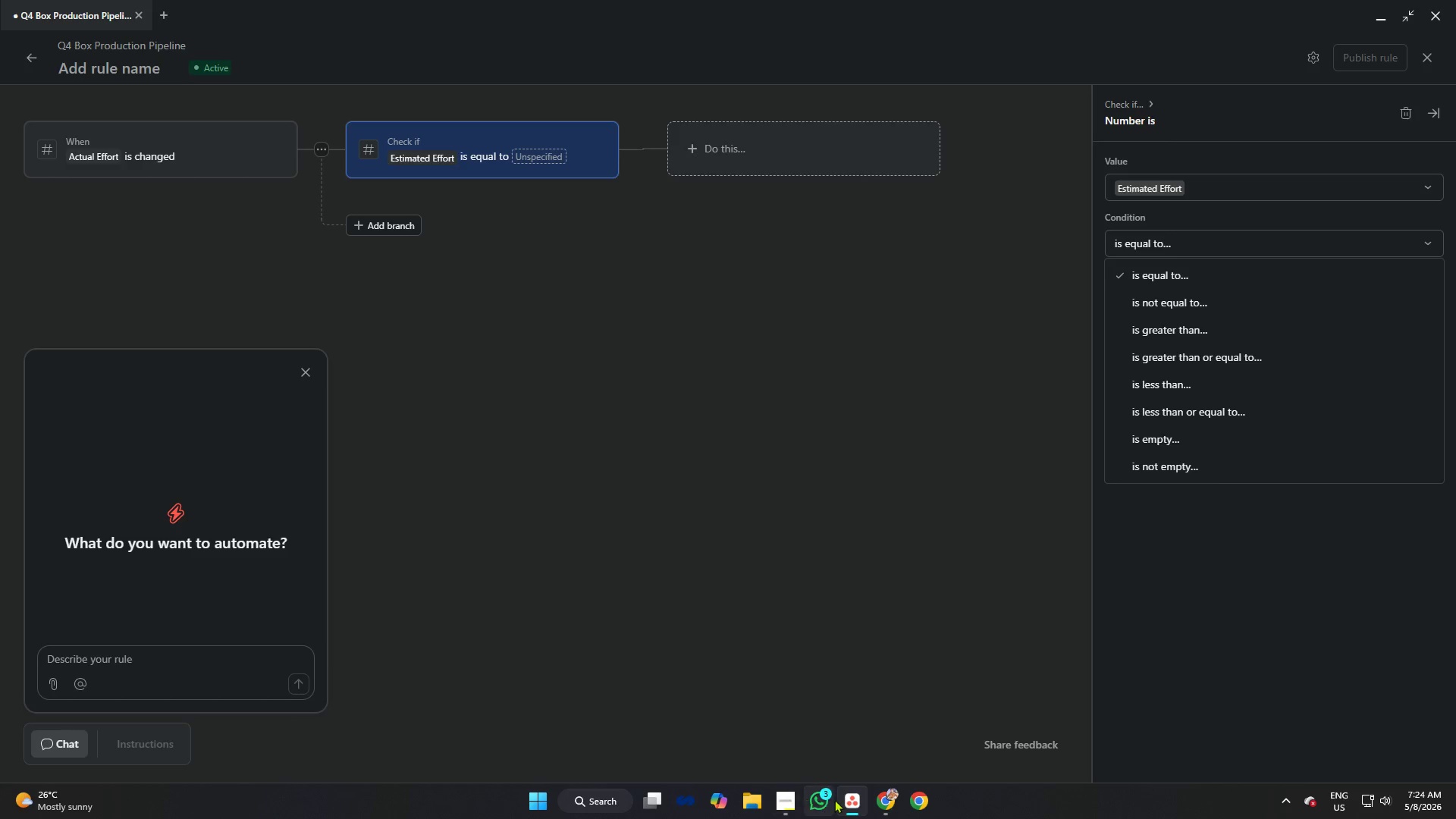 
left_click([789, 801])